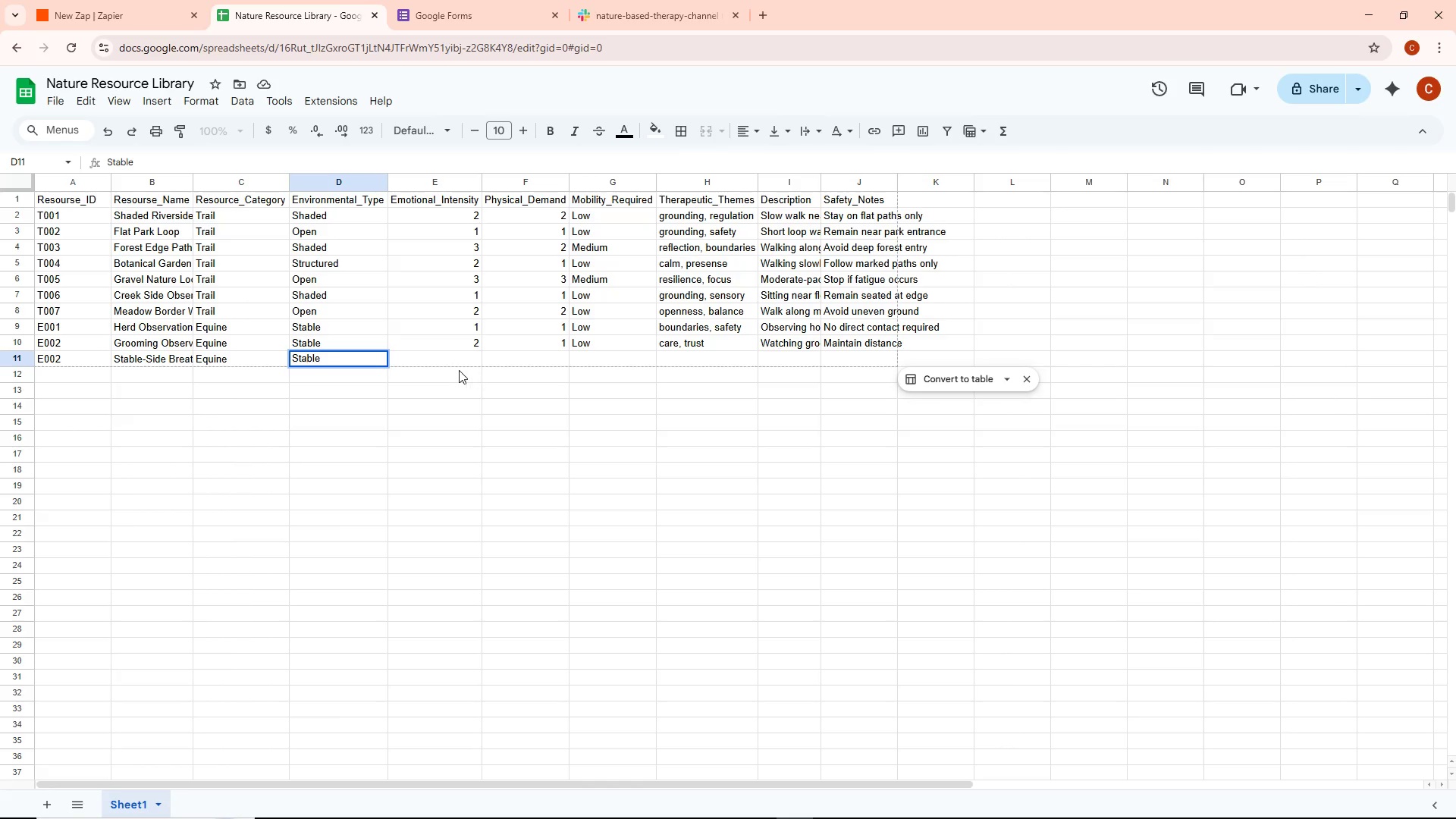 
double_click([450, 362])
 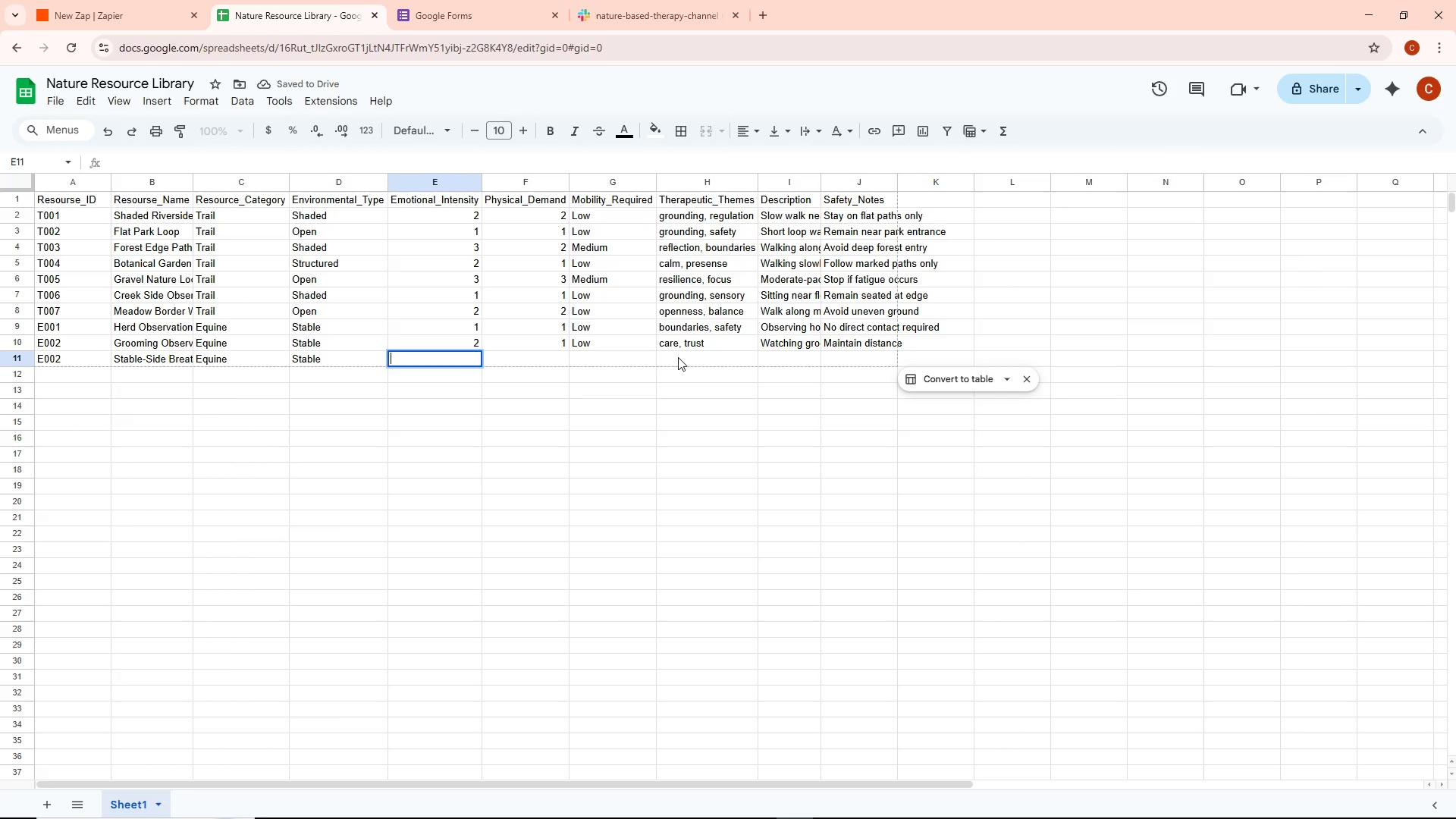 
wait(8.3)
 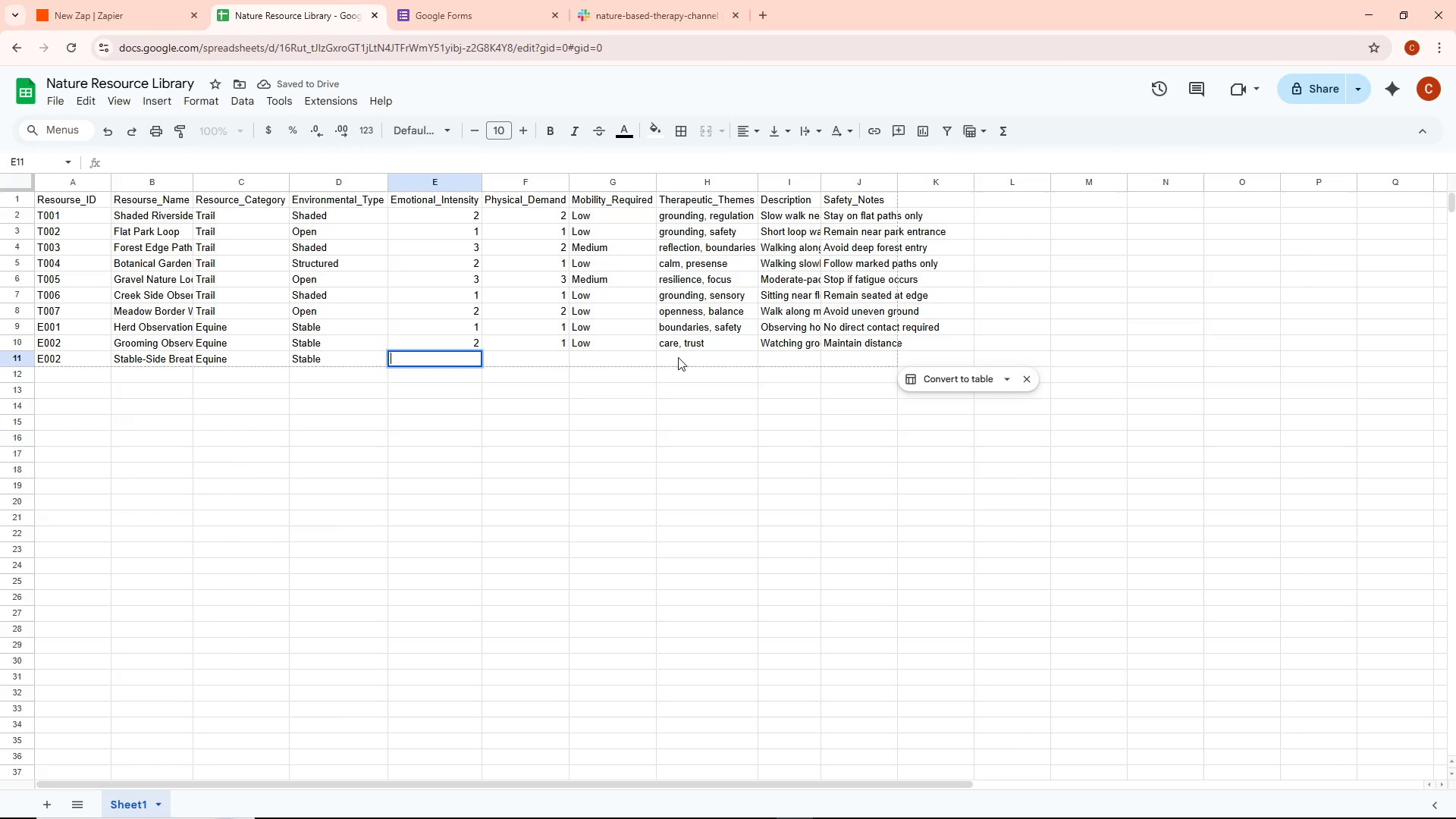 
key(1)
 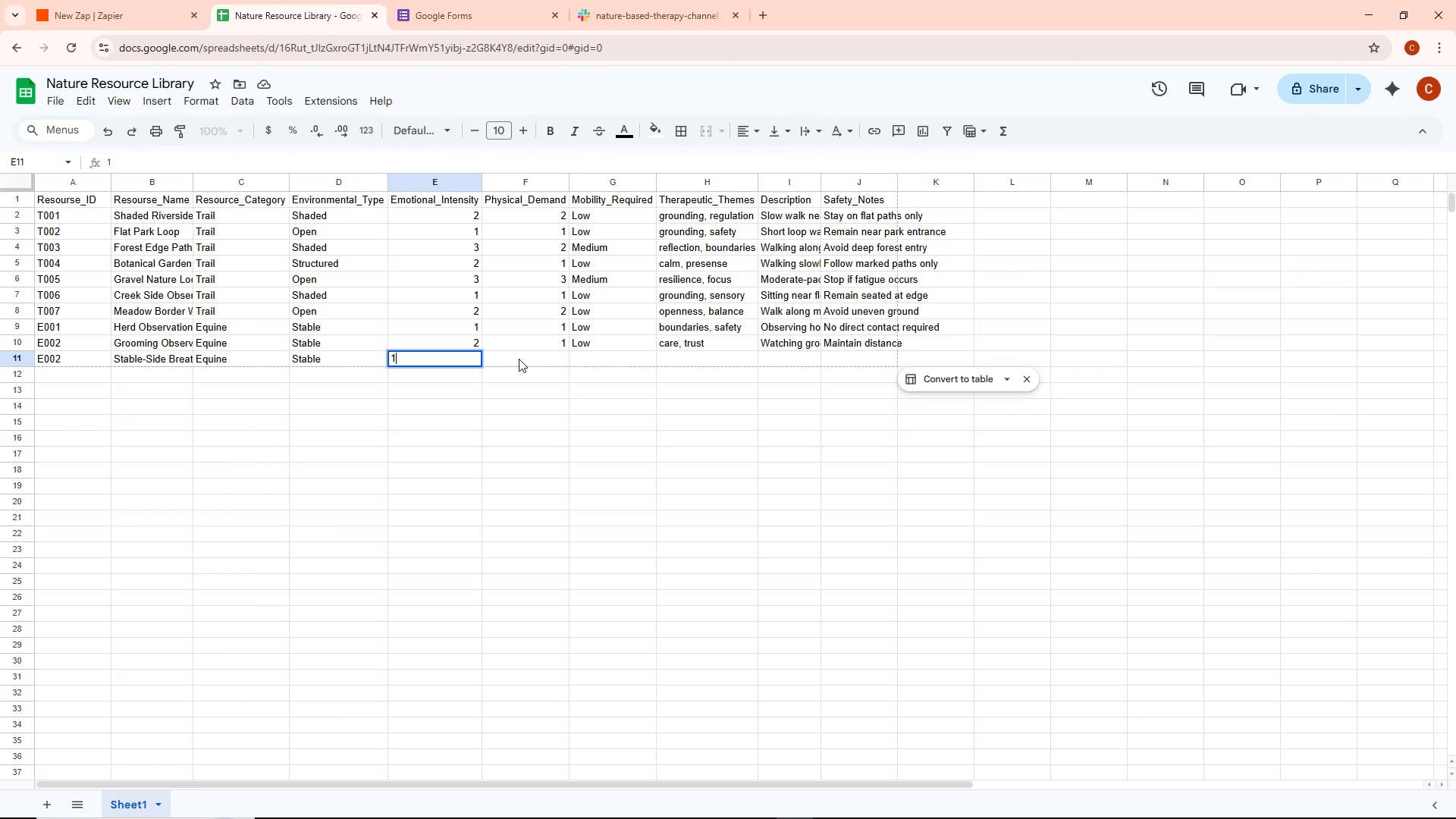 
double_click([519, 359])
 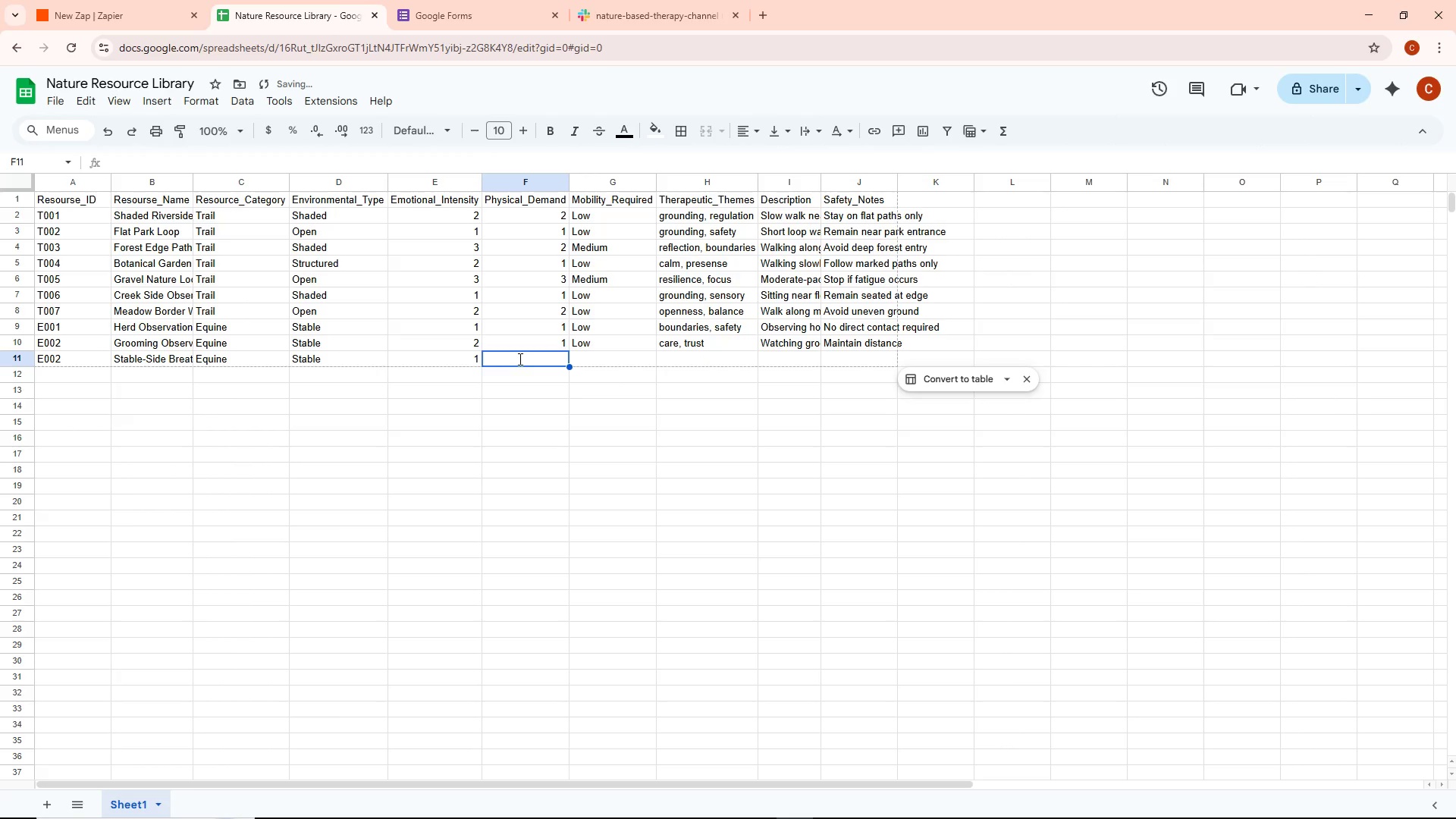 
key(1)
 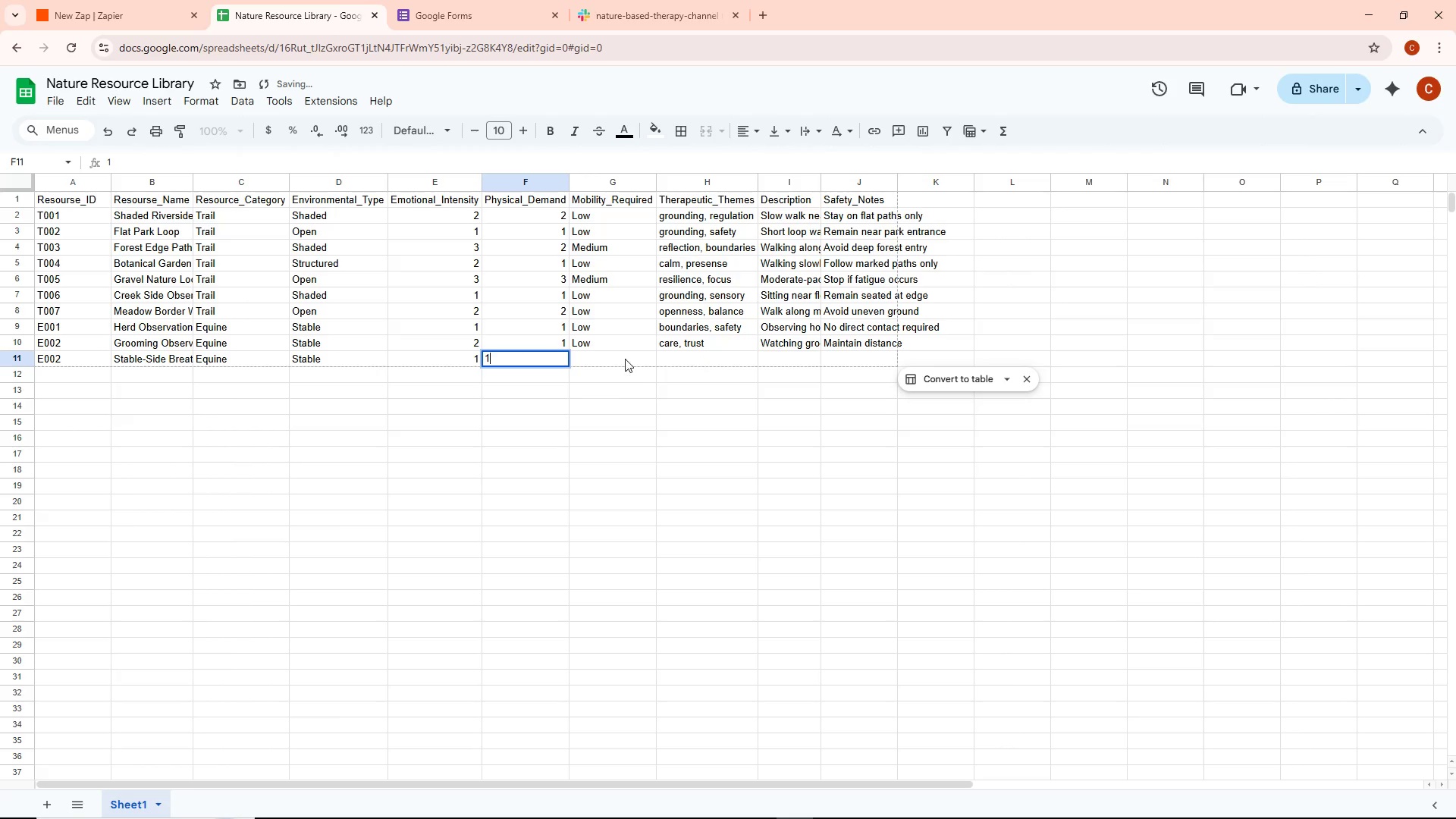 
double_click([625, 358])
 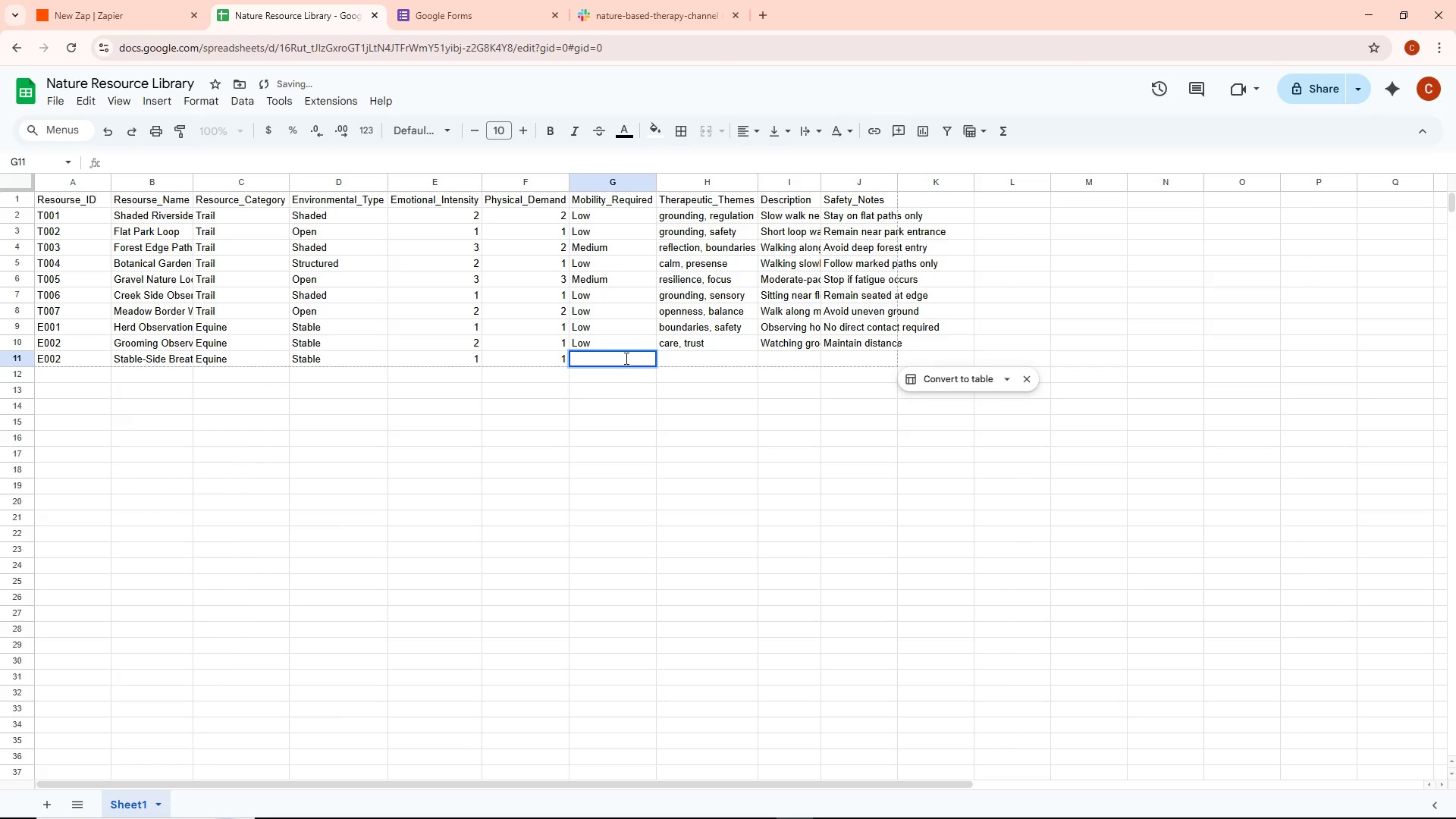 
type(Low)
 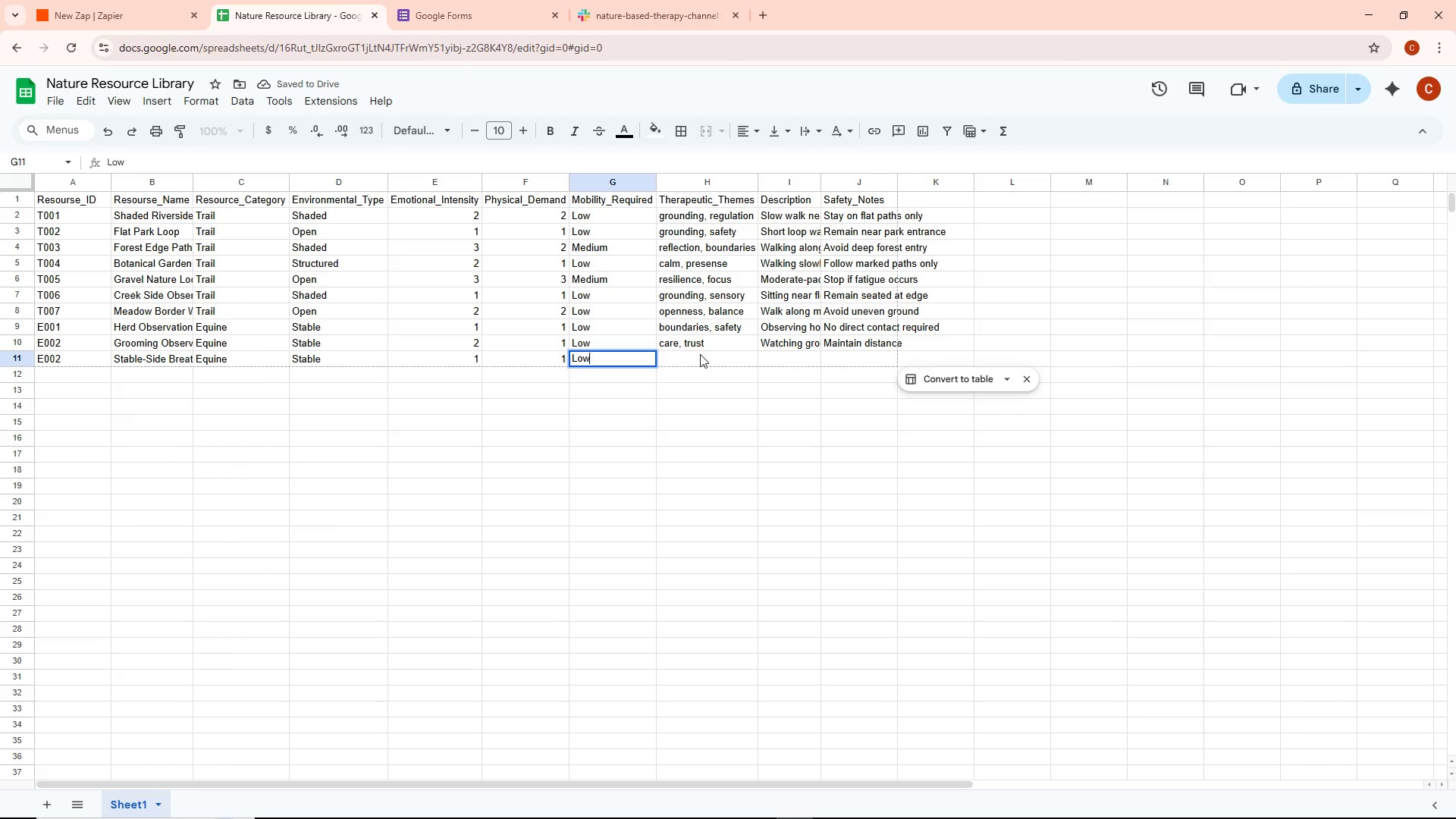 
double_click([700, 354])
 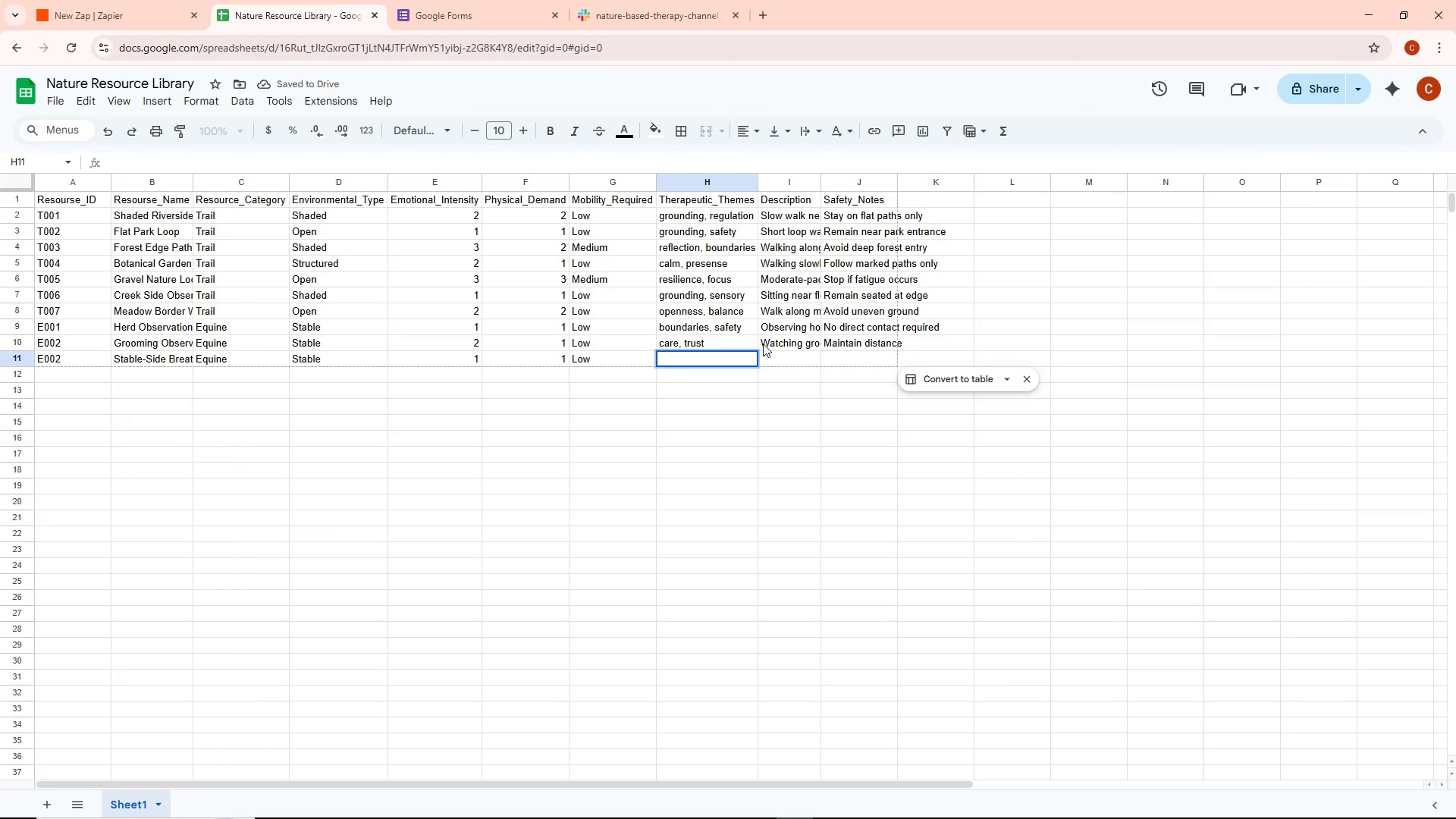 
type(Standing near stall practicing slow breathing)
 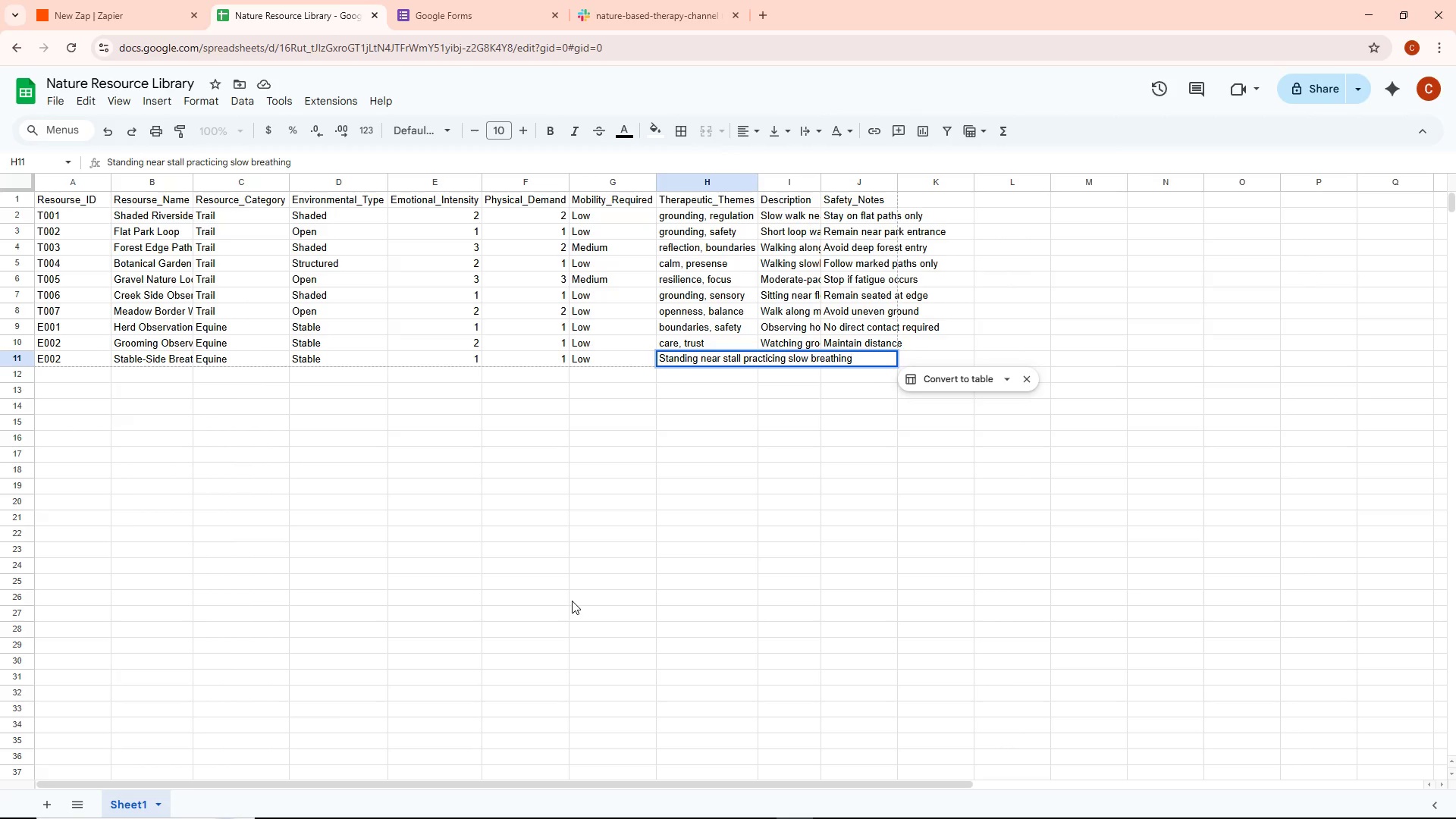 
wait(18.11)
 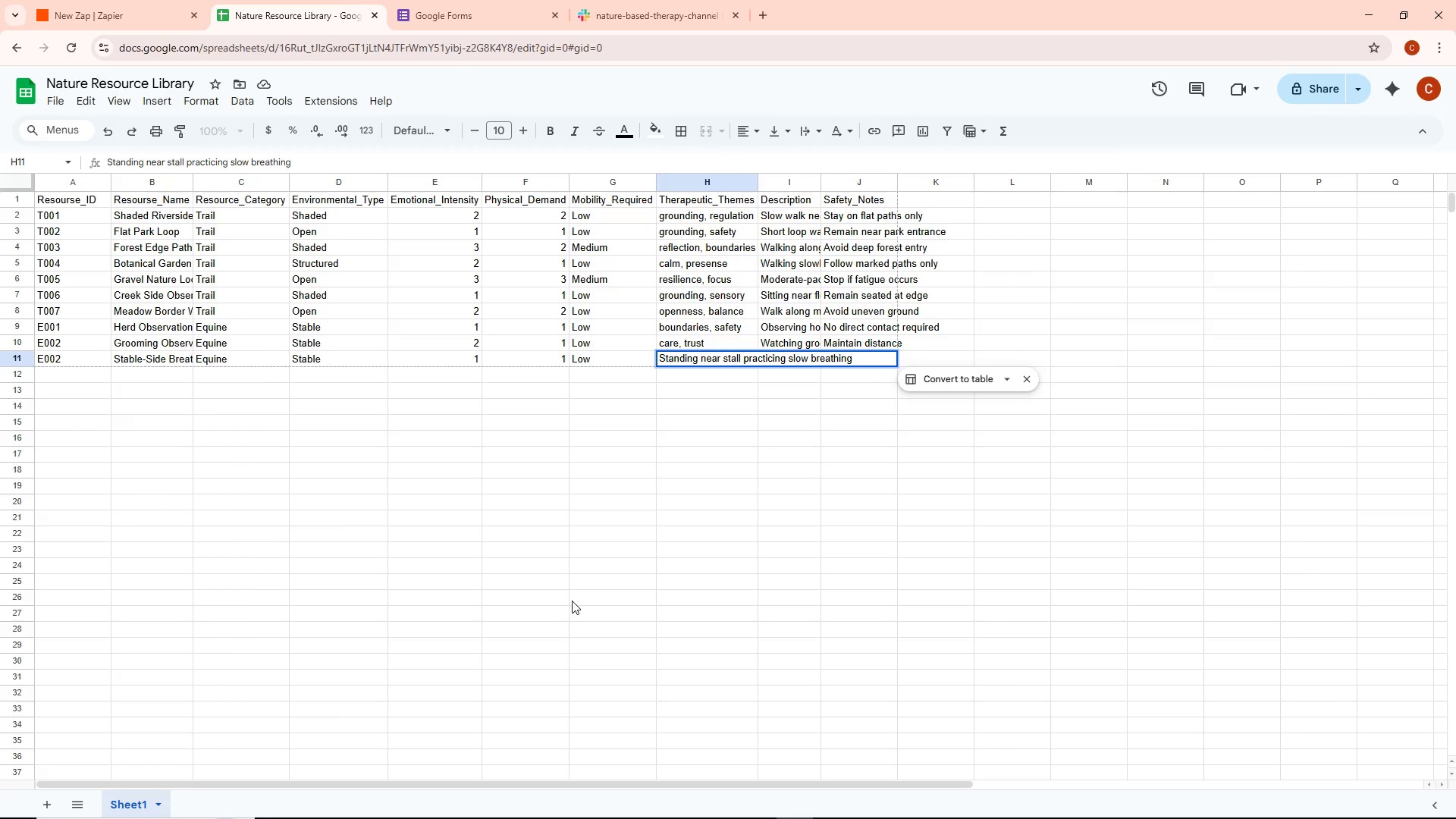 
double_click([792, 362])
 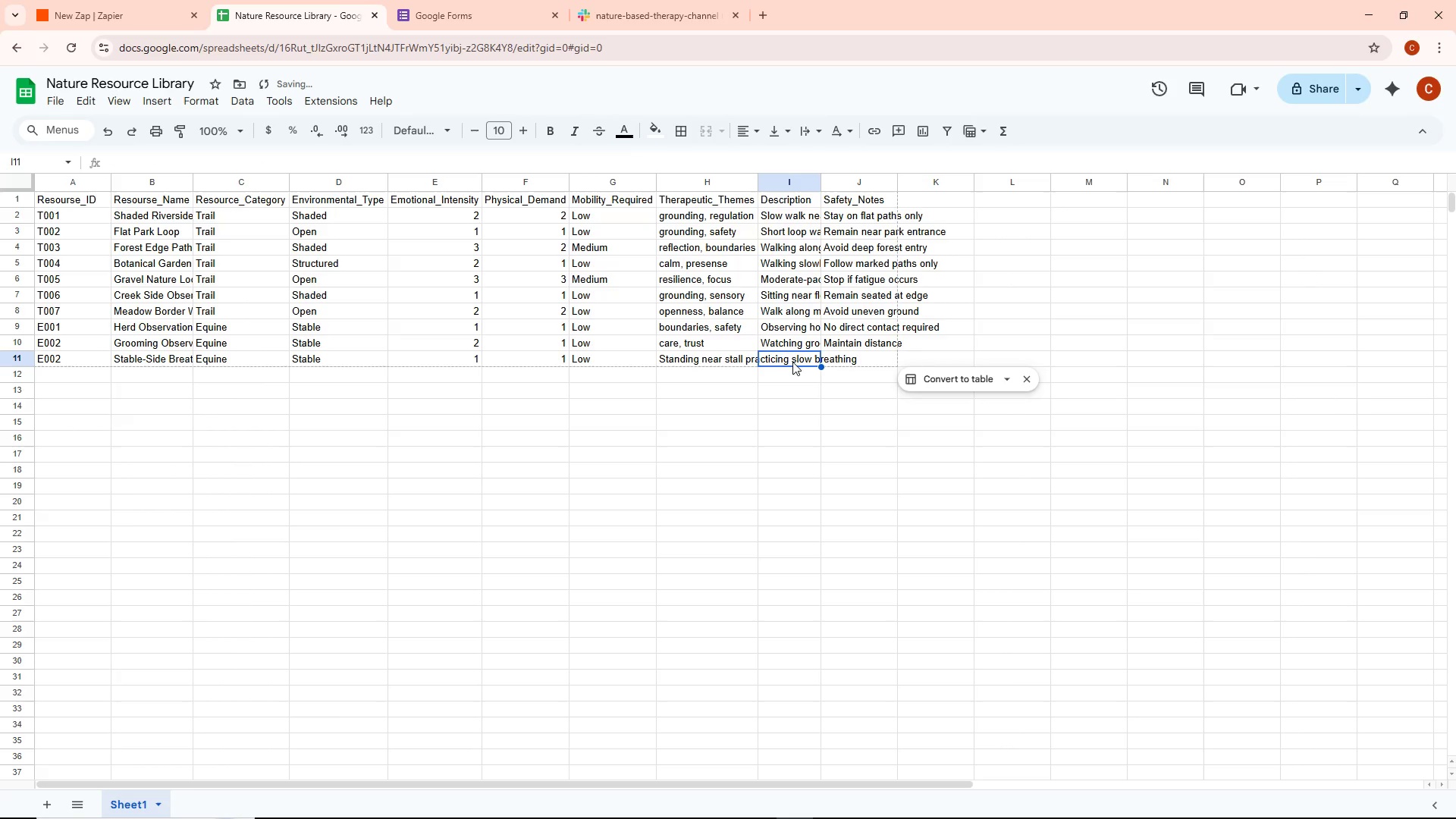 
triple_click([792, 362])
 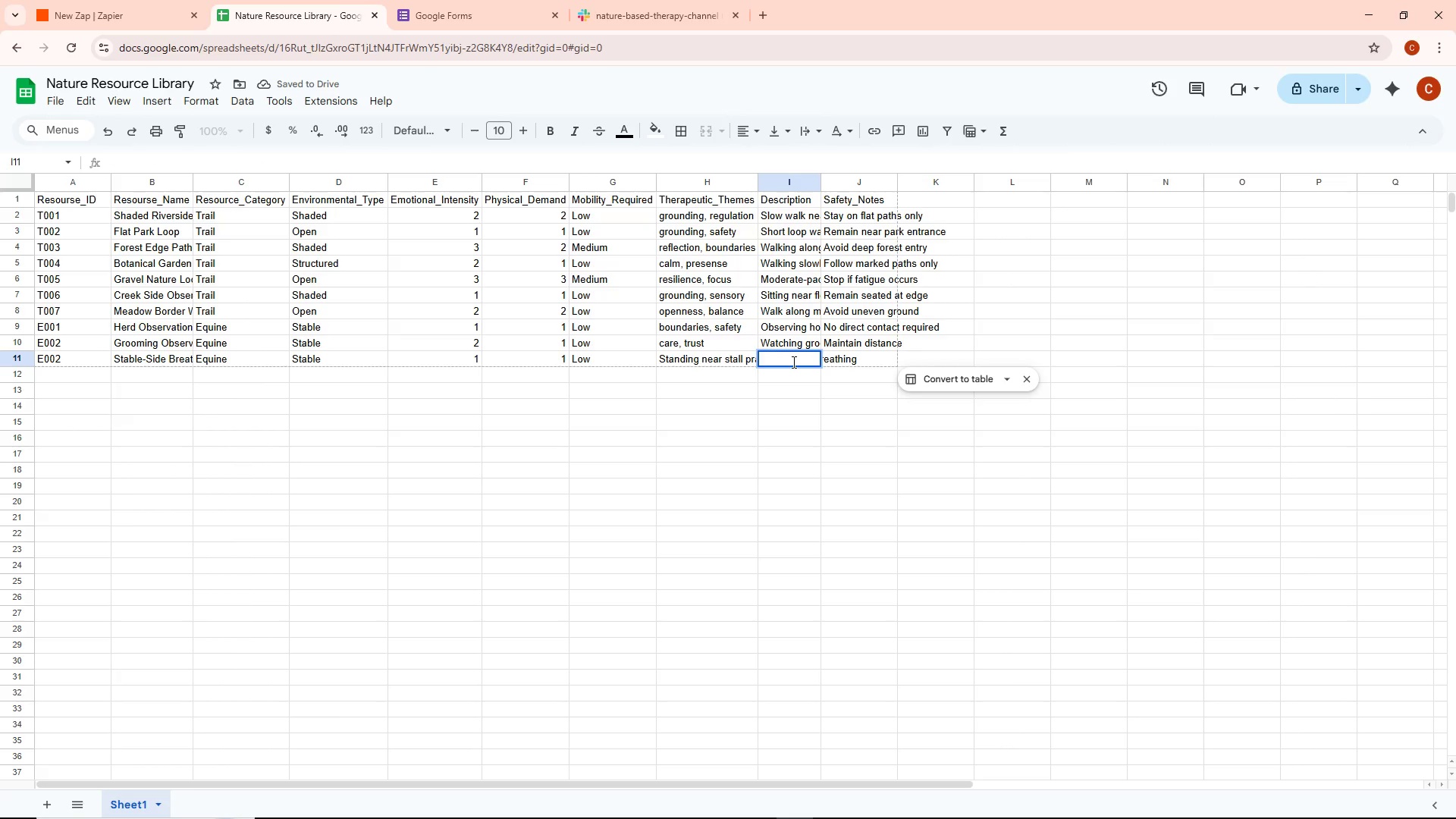 
type(Step away id)
key(Backspace)
type(f startled)
 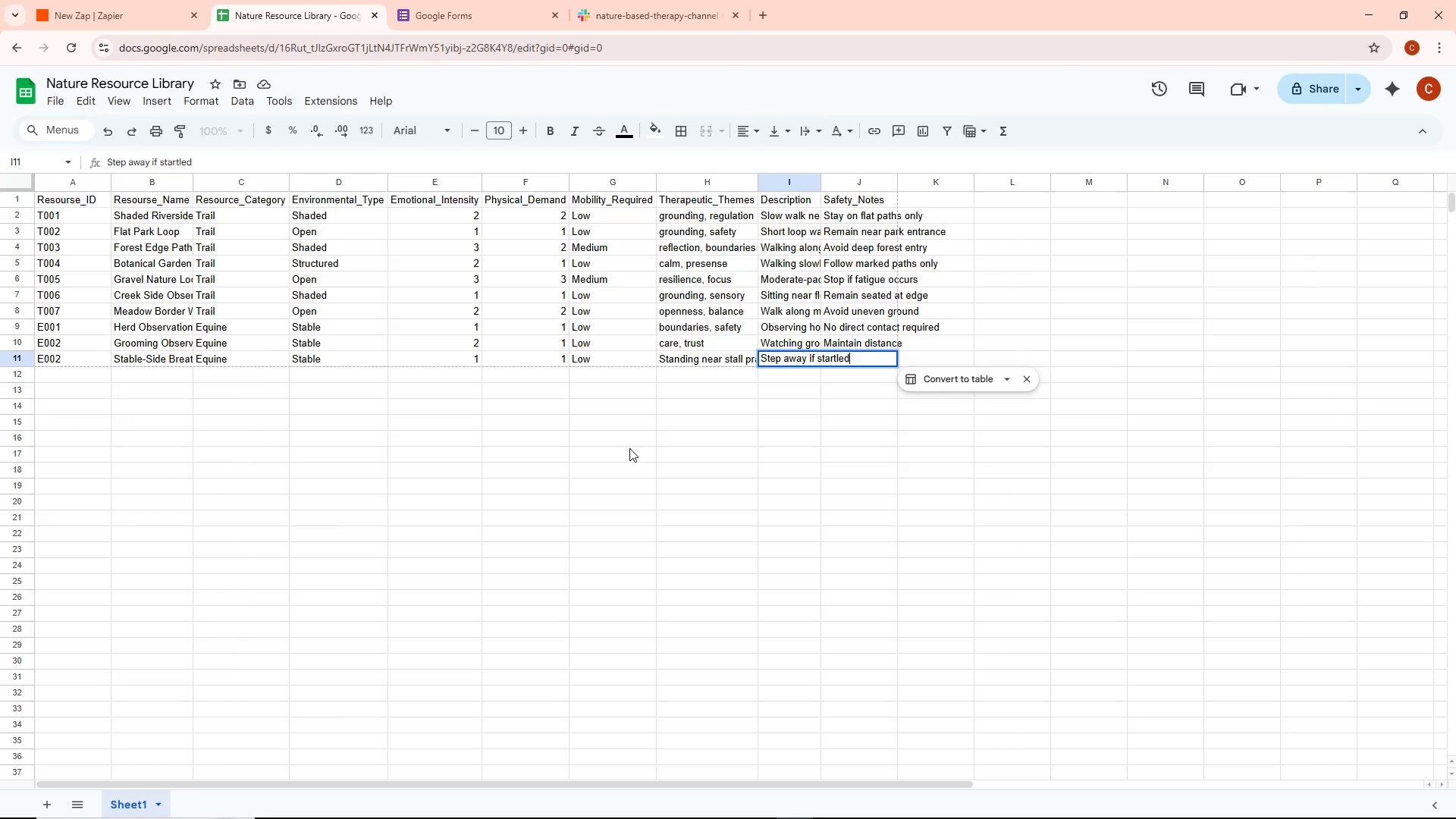 
left_click([629, 448])
 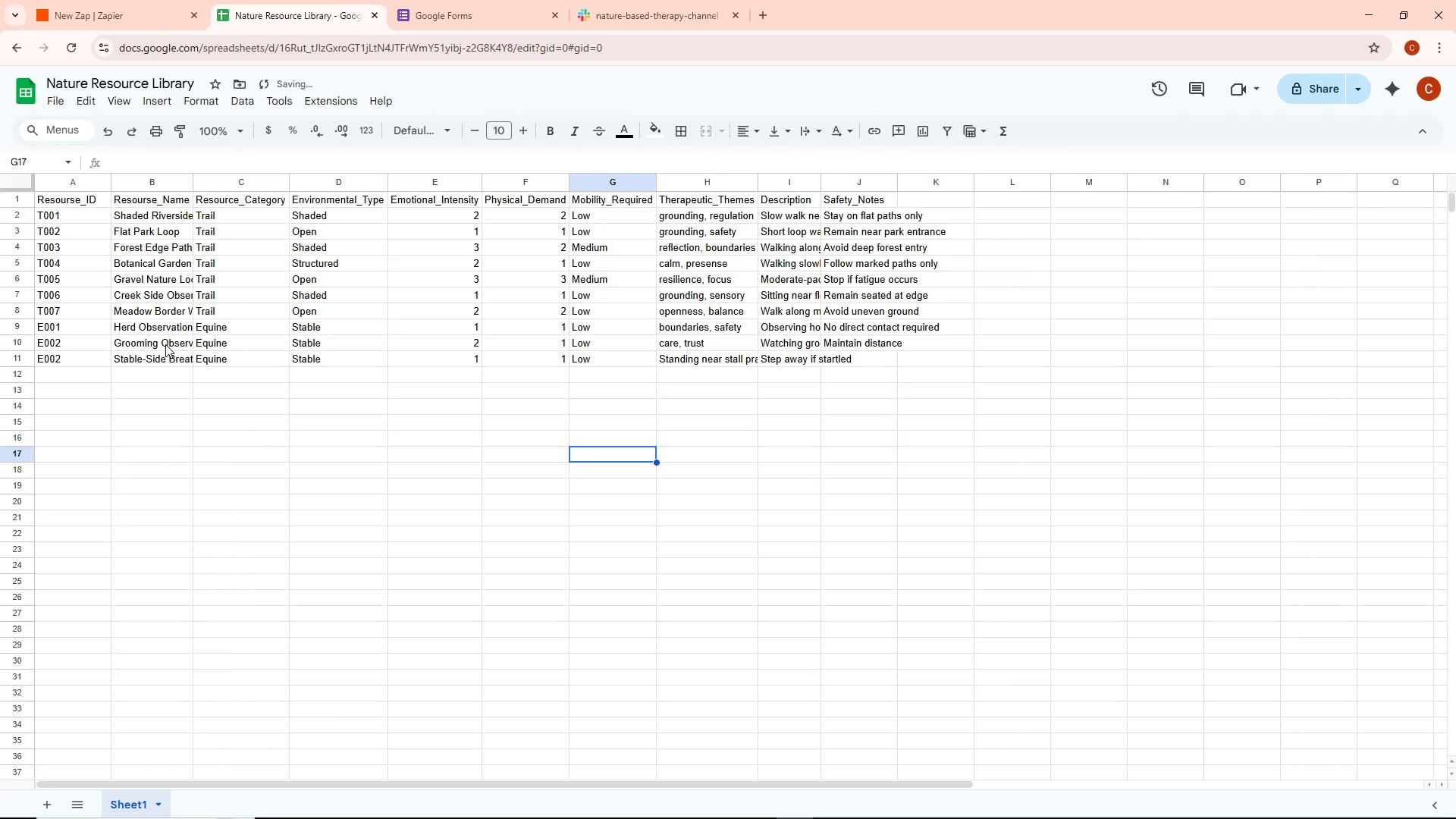 
left_click([64, 377])
 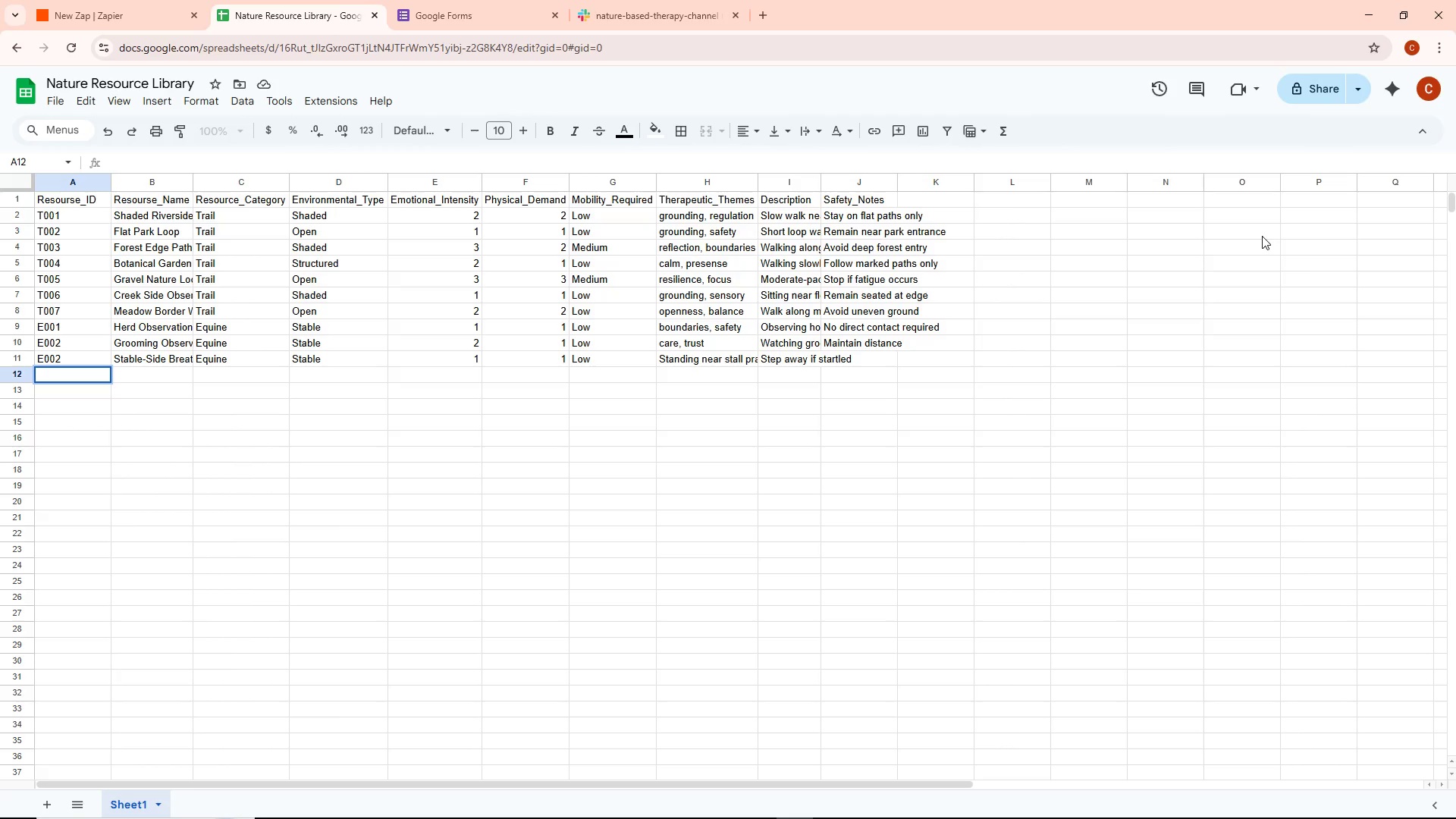 
wait(13.39)
 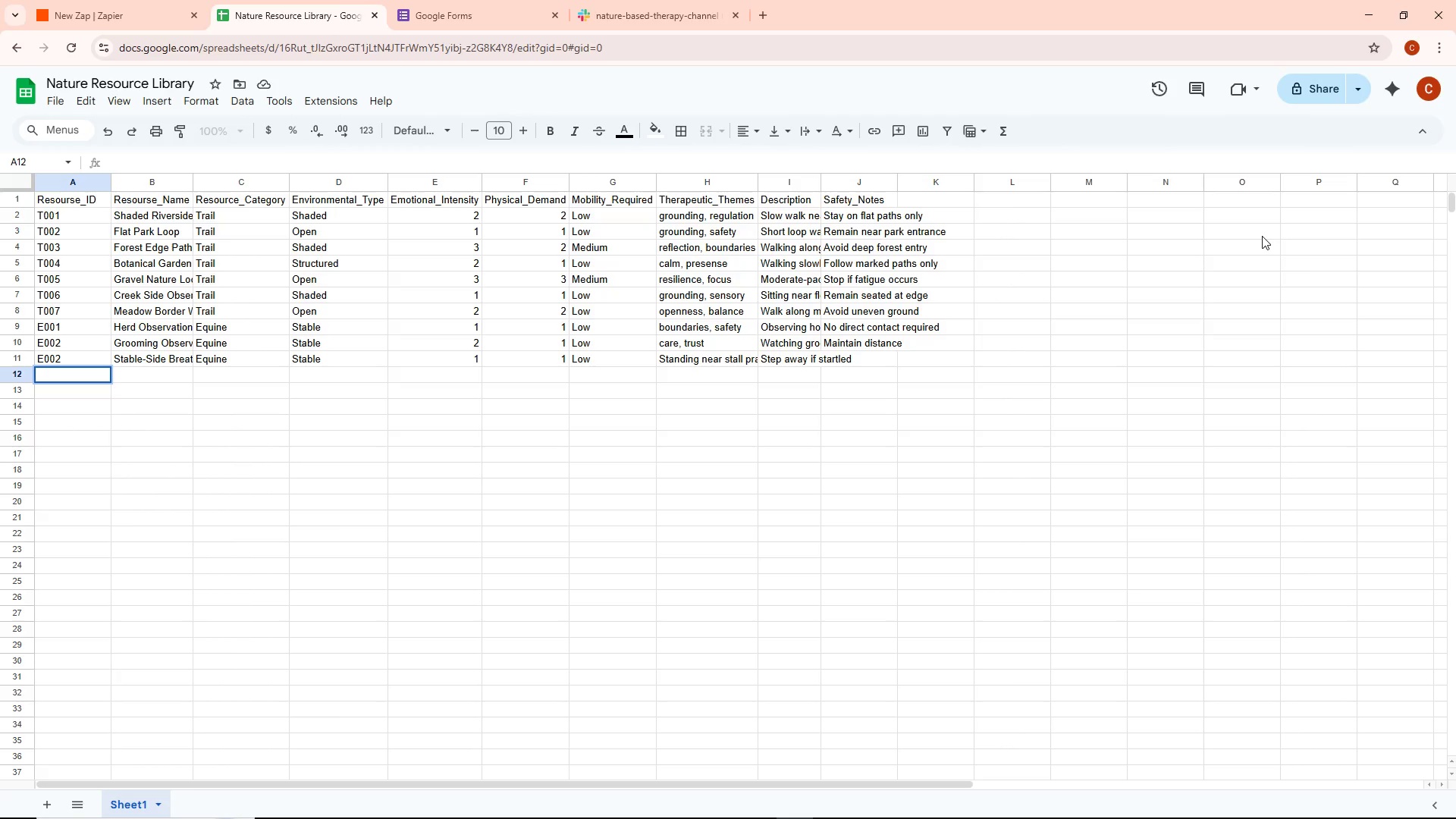 
key(Alt+AltLeft)
 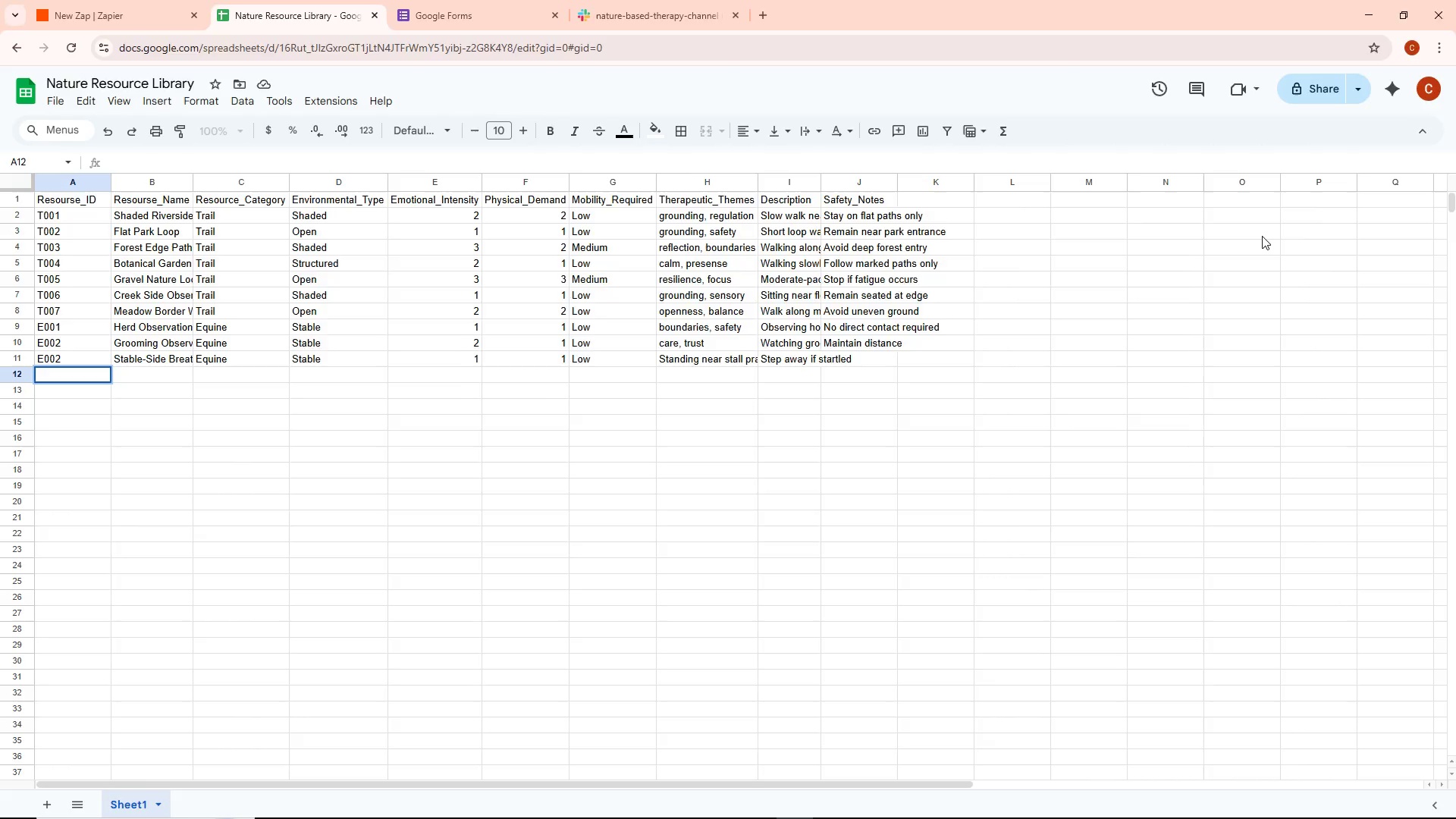 
key(Alt+Tab)